 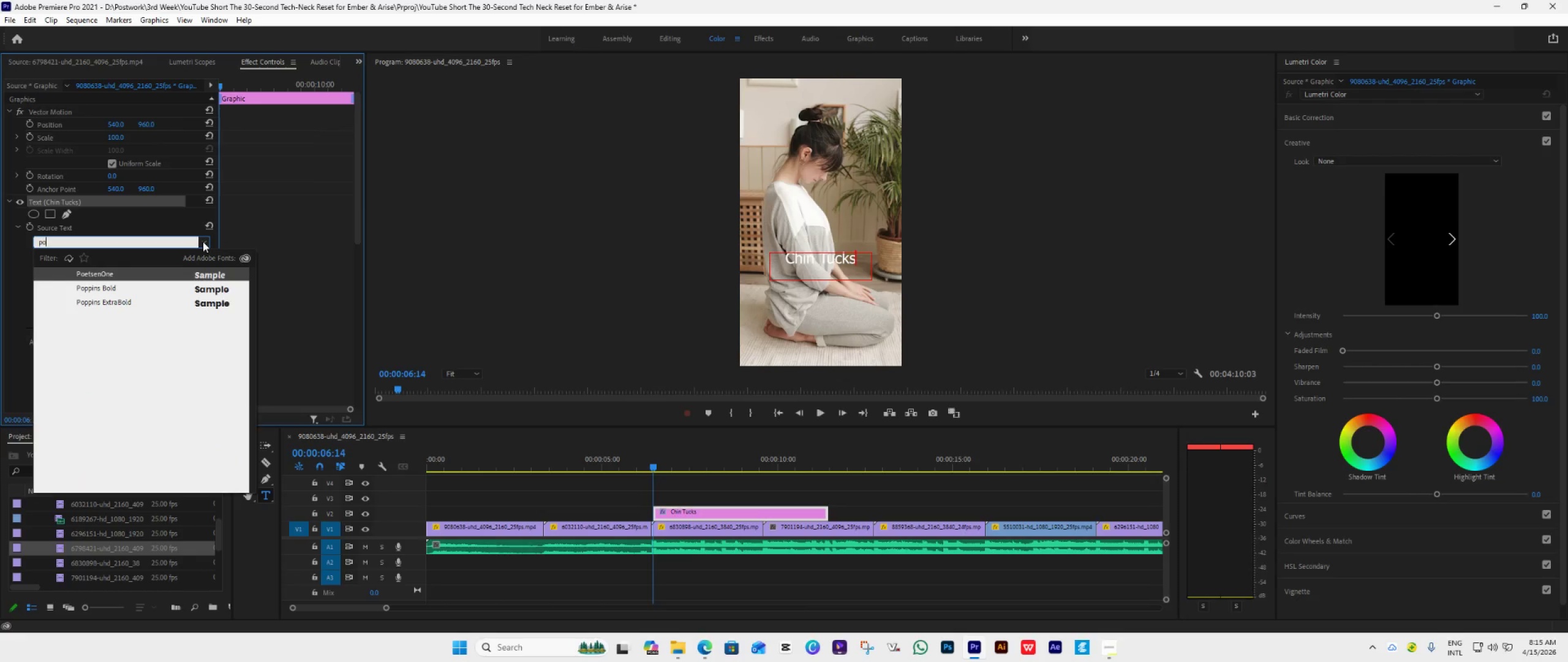 
left_click([141, 290])
 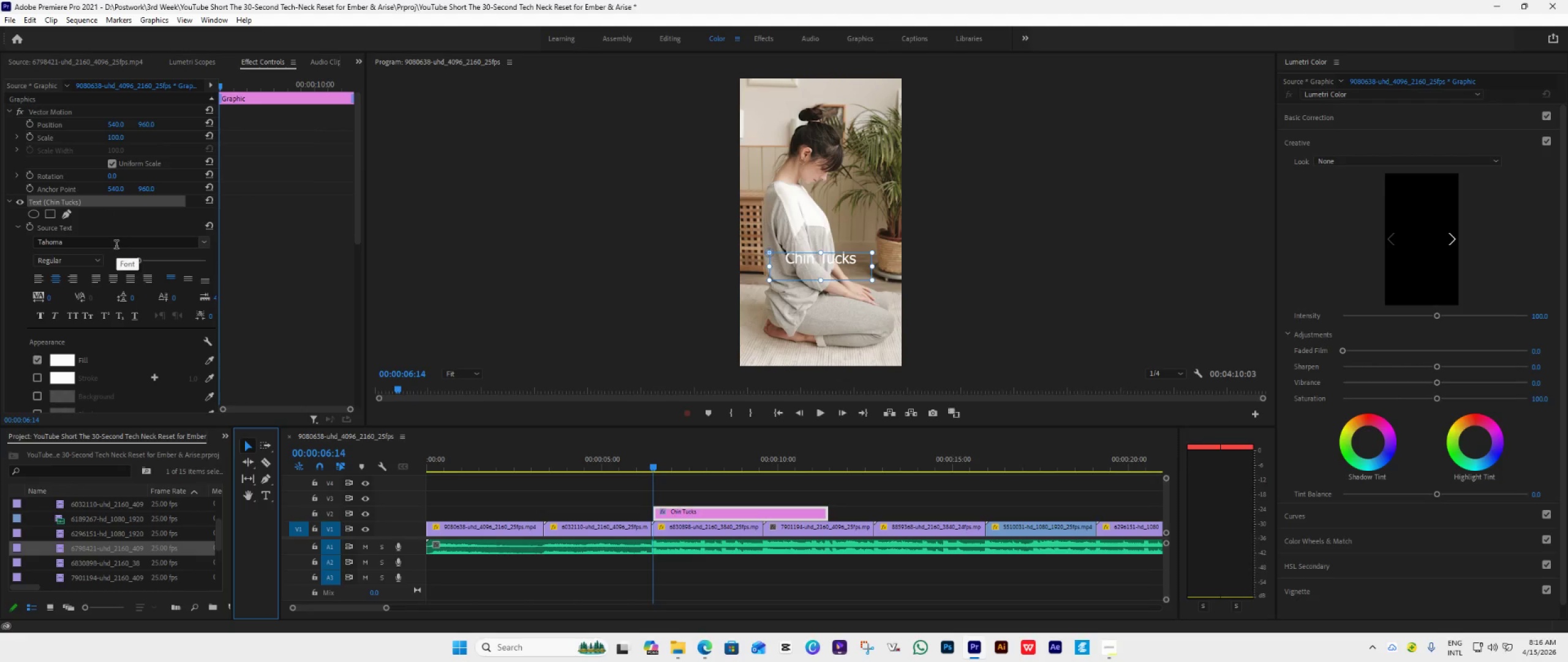 
wait(6.22)
 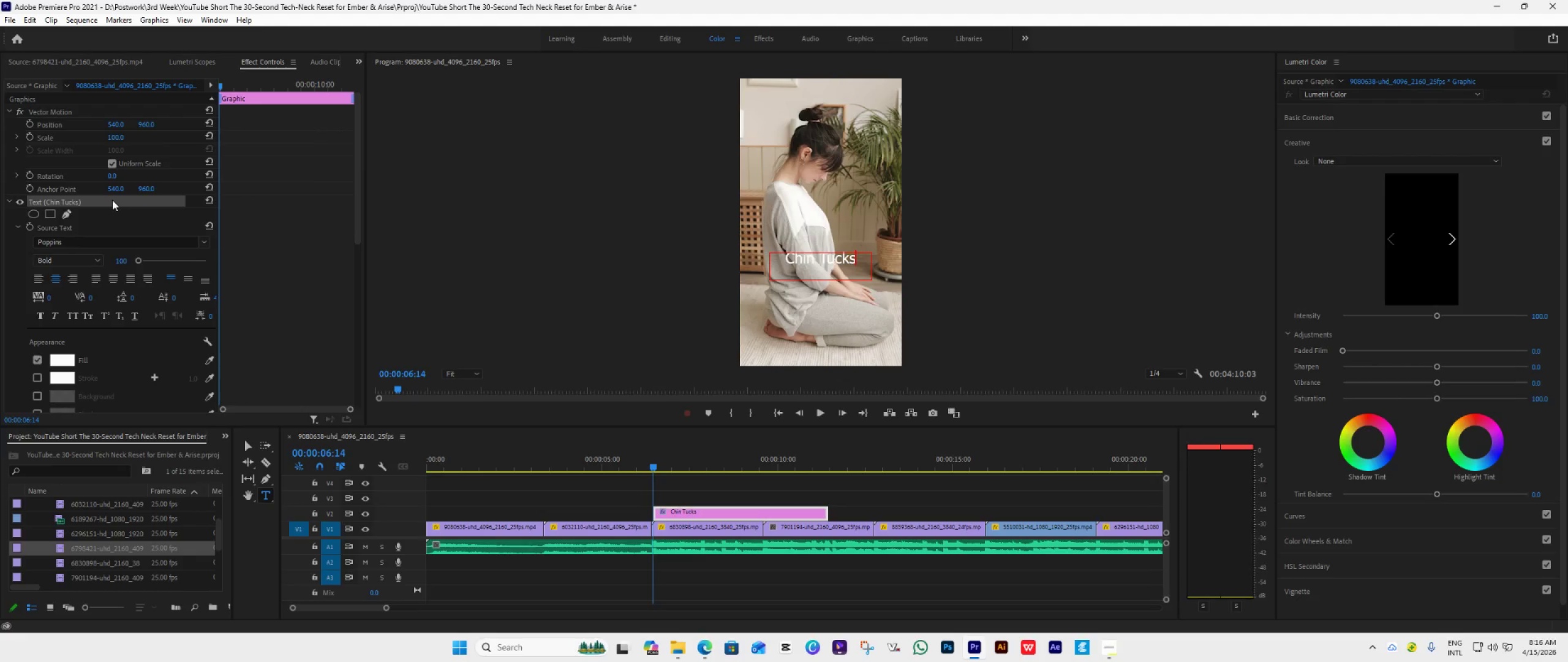 
left_click([203, 248])
 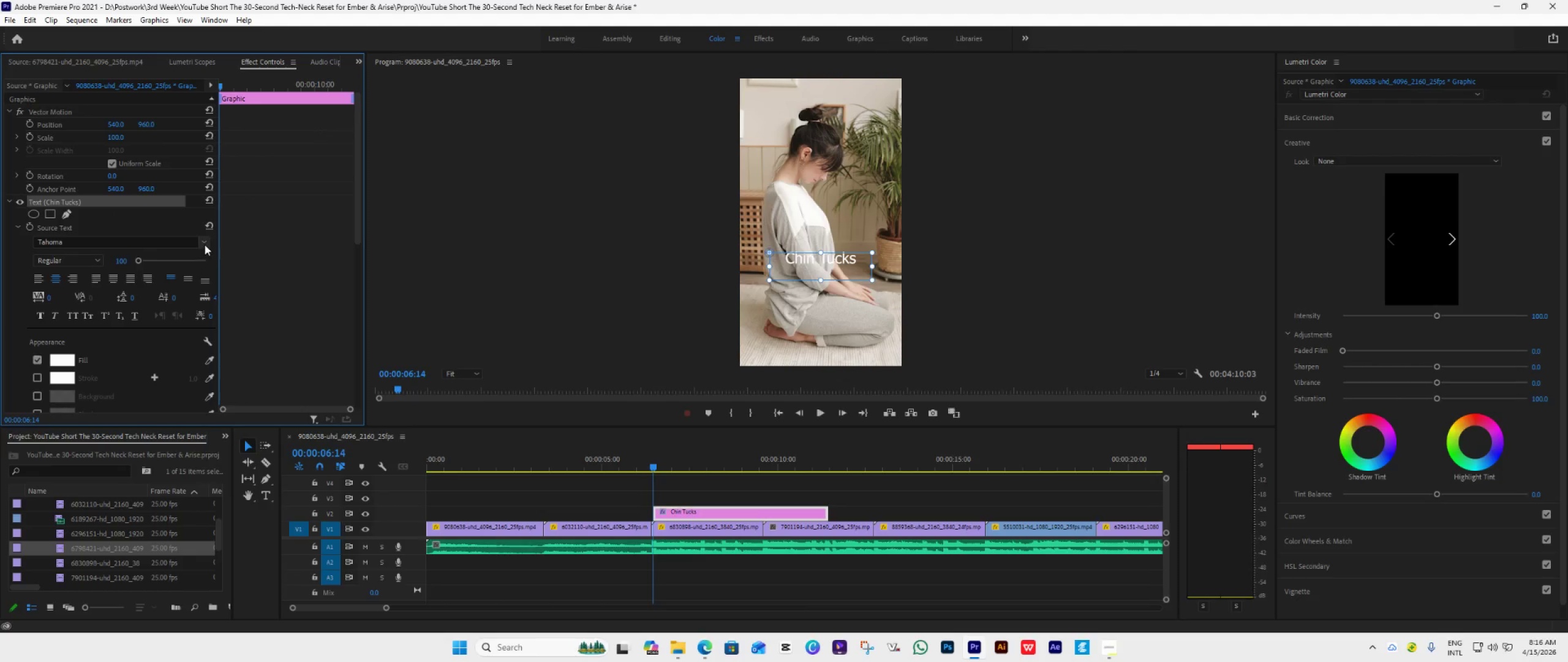 
left_click([205, 244])
 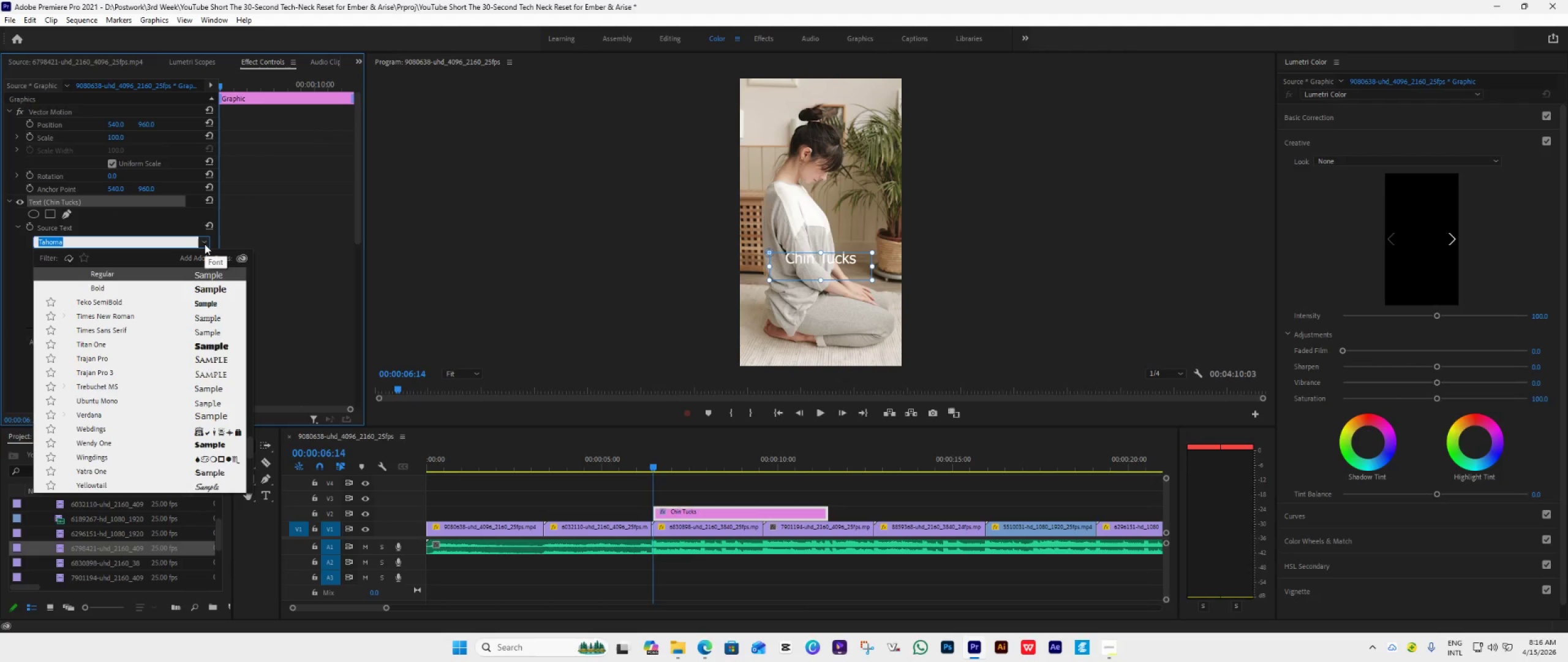 
type(pop)
 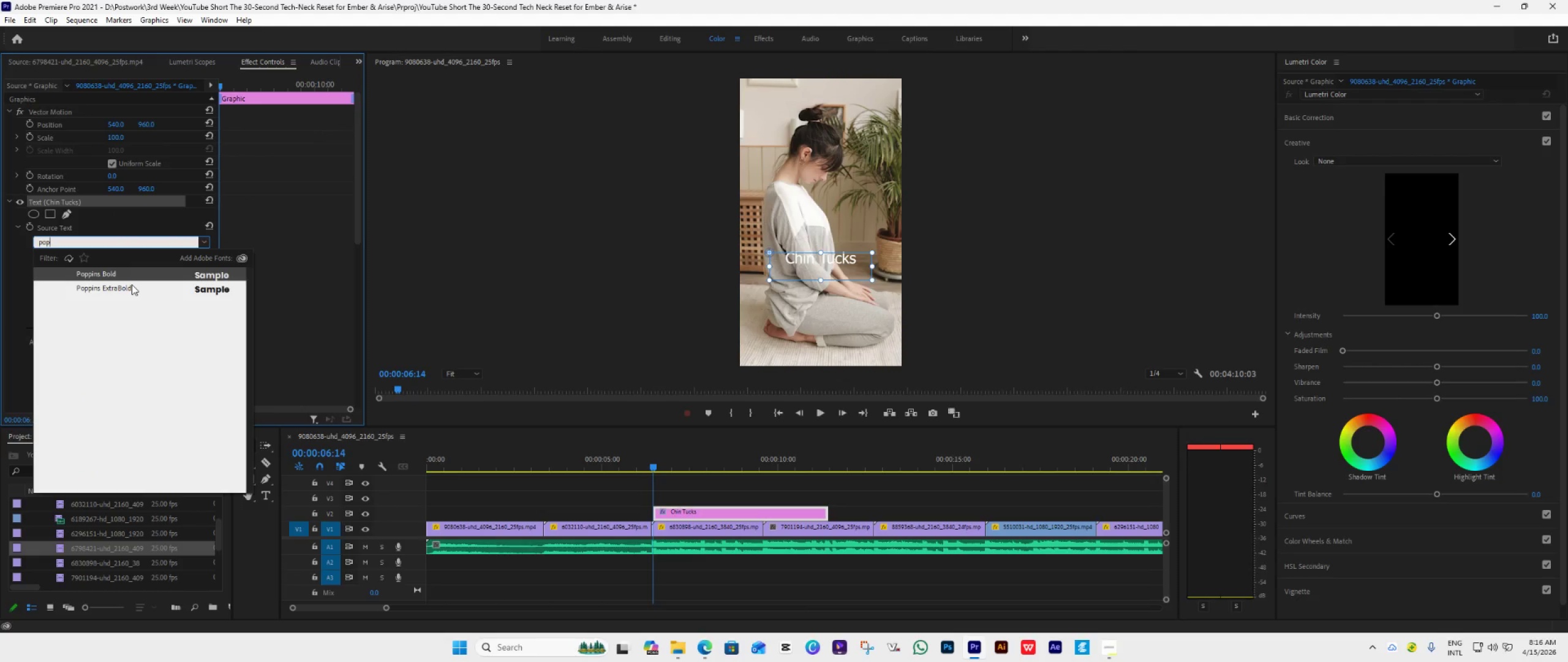 
left_click([136, 273])
 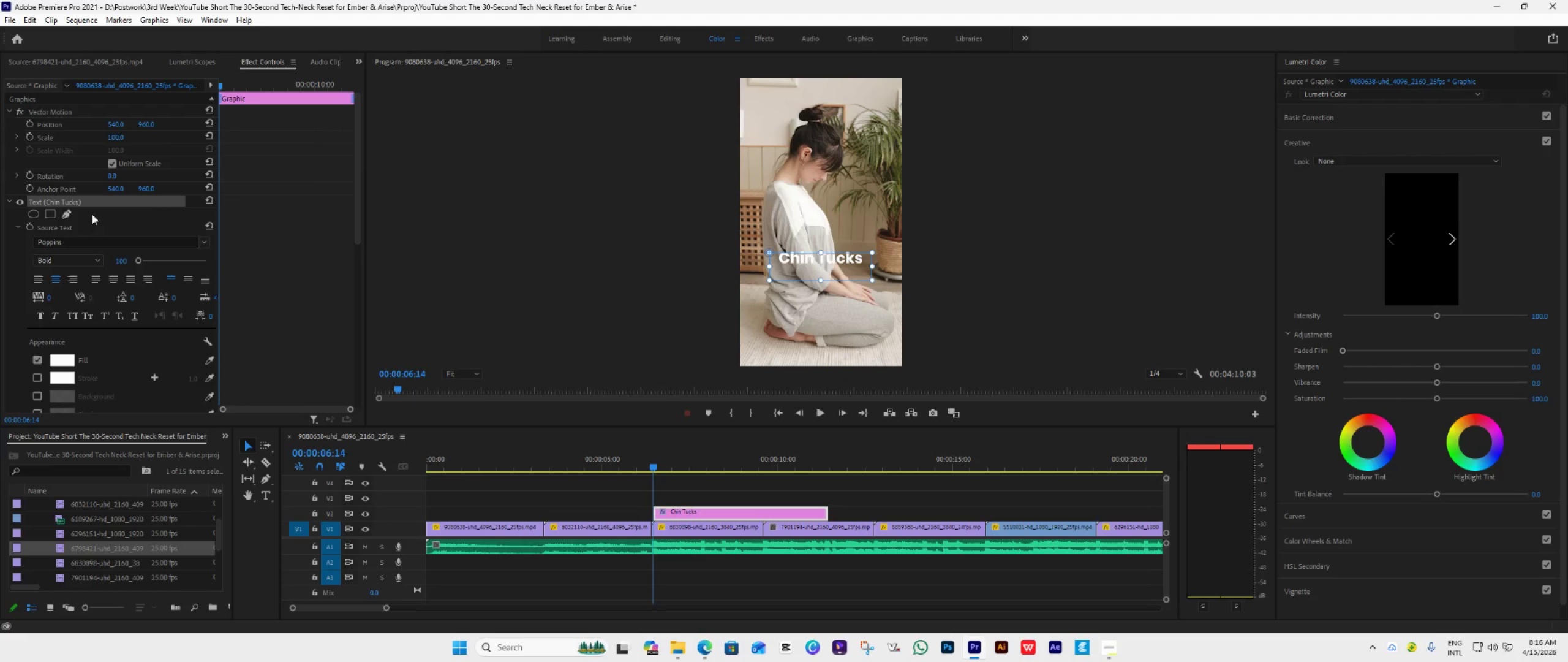 
mouse_move([117, 243])
 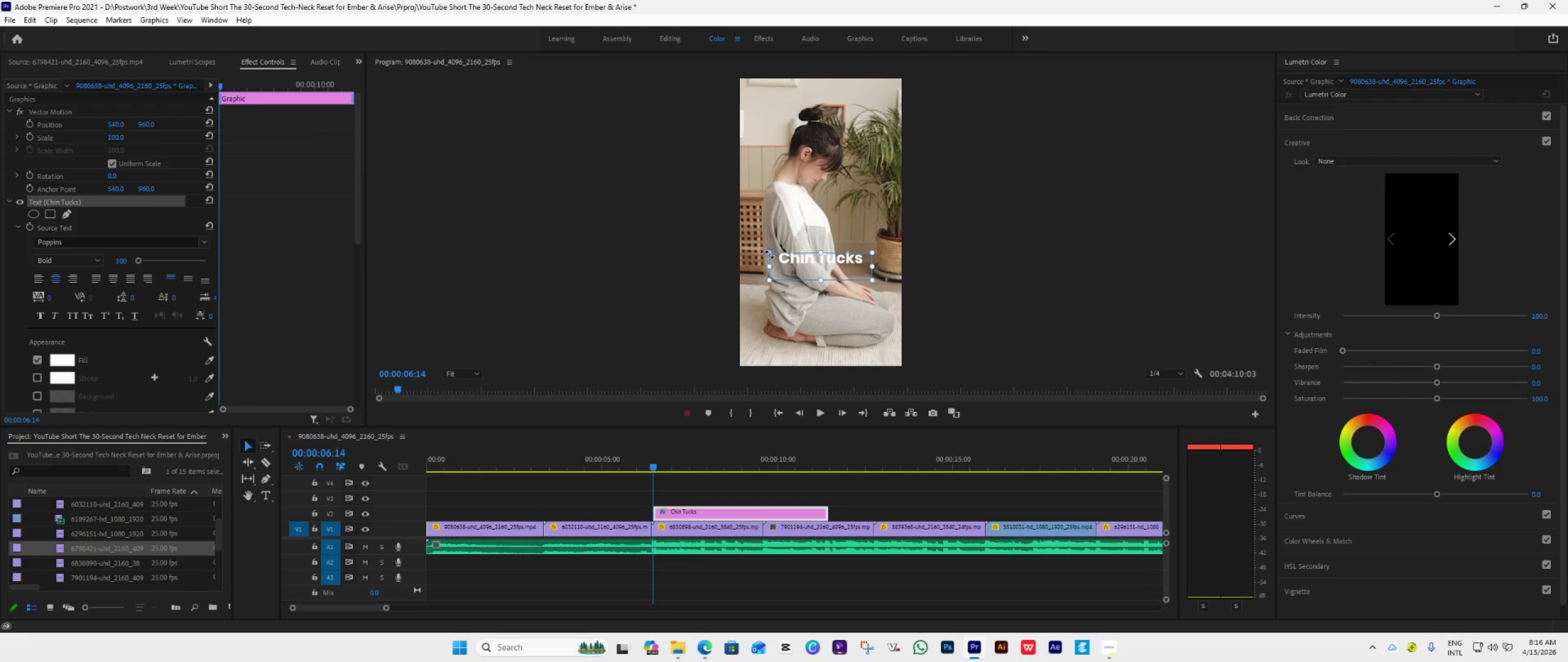 
left_click_drag(start_coordinate=[769, 252], to_coordinate=[820, 257])
 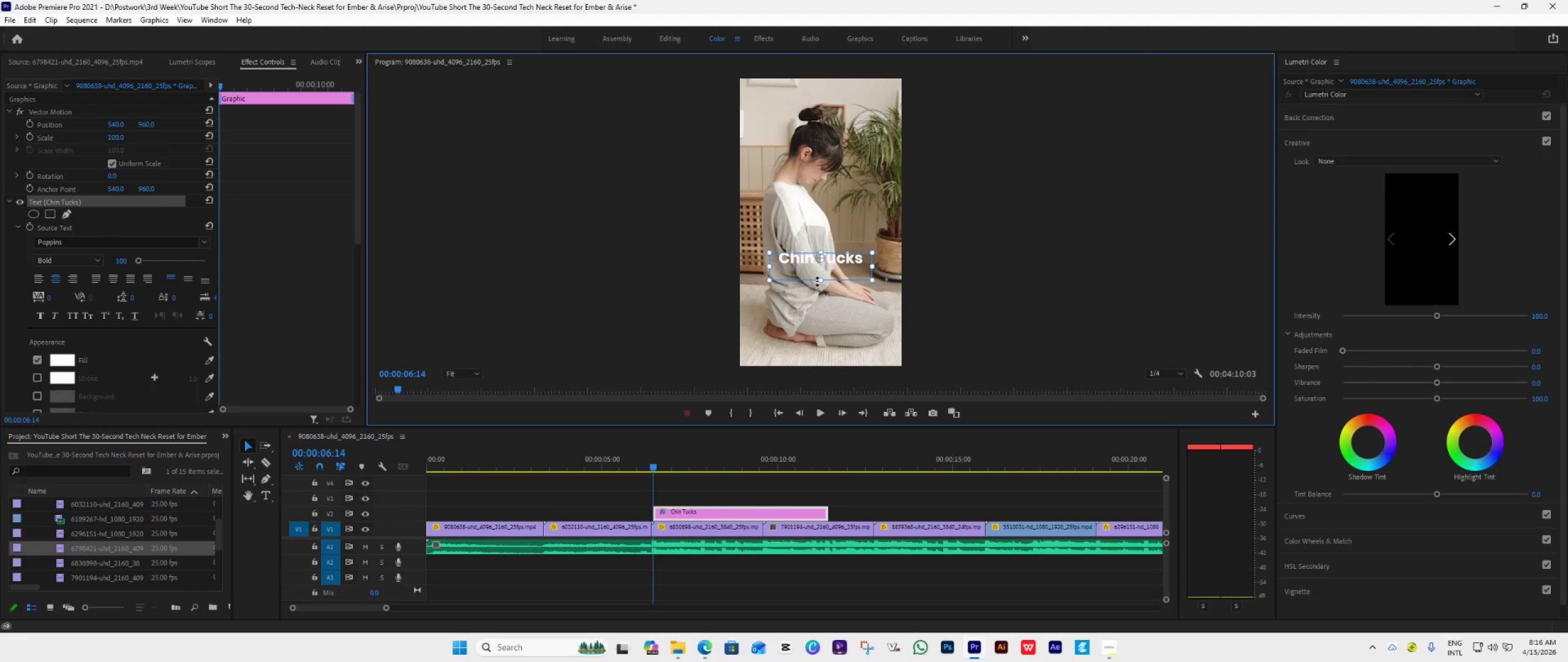 
left_click_drag(start_coordinate=[817, 281], to_coordinate=[820, 267])
 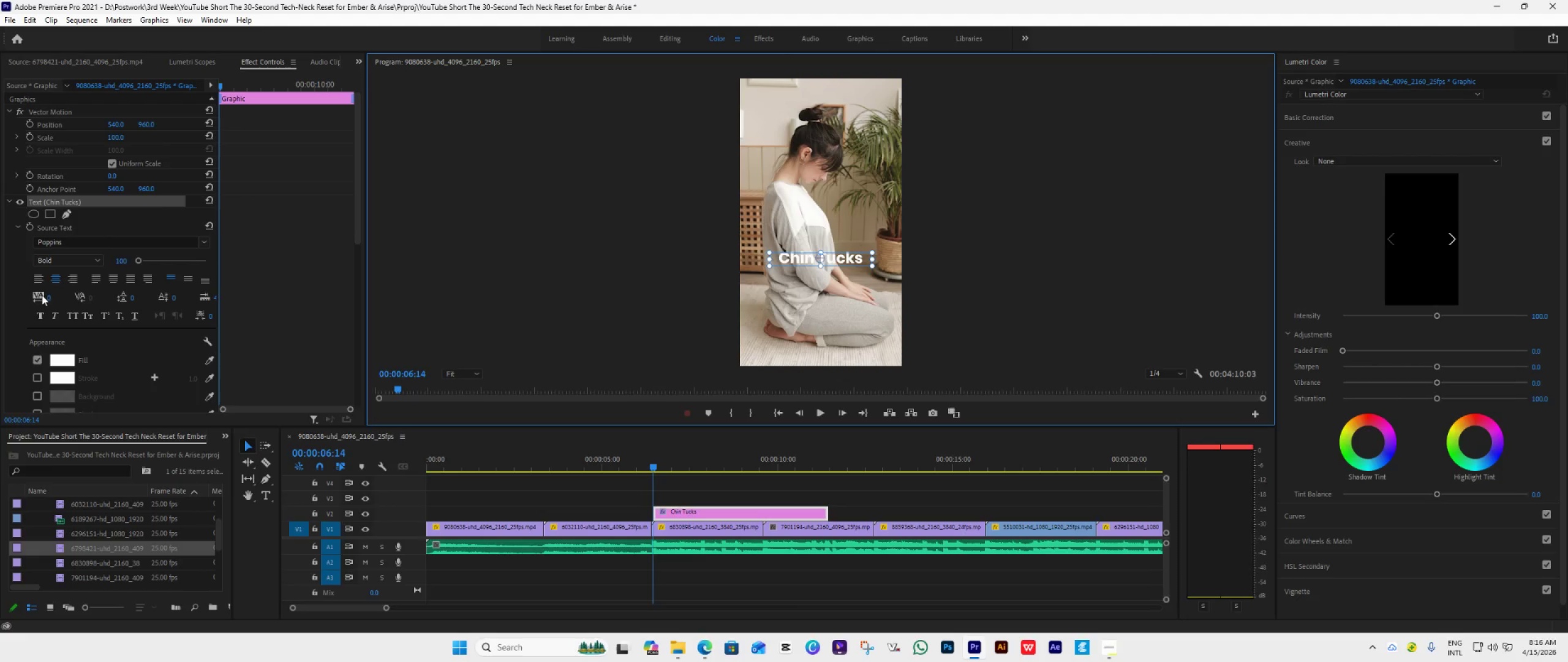 
scroll: coordinate [9, 314], scroll_direction: down, amount: 13.0
 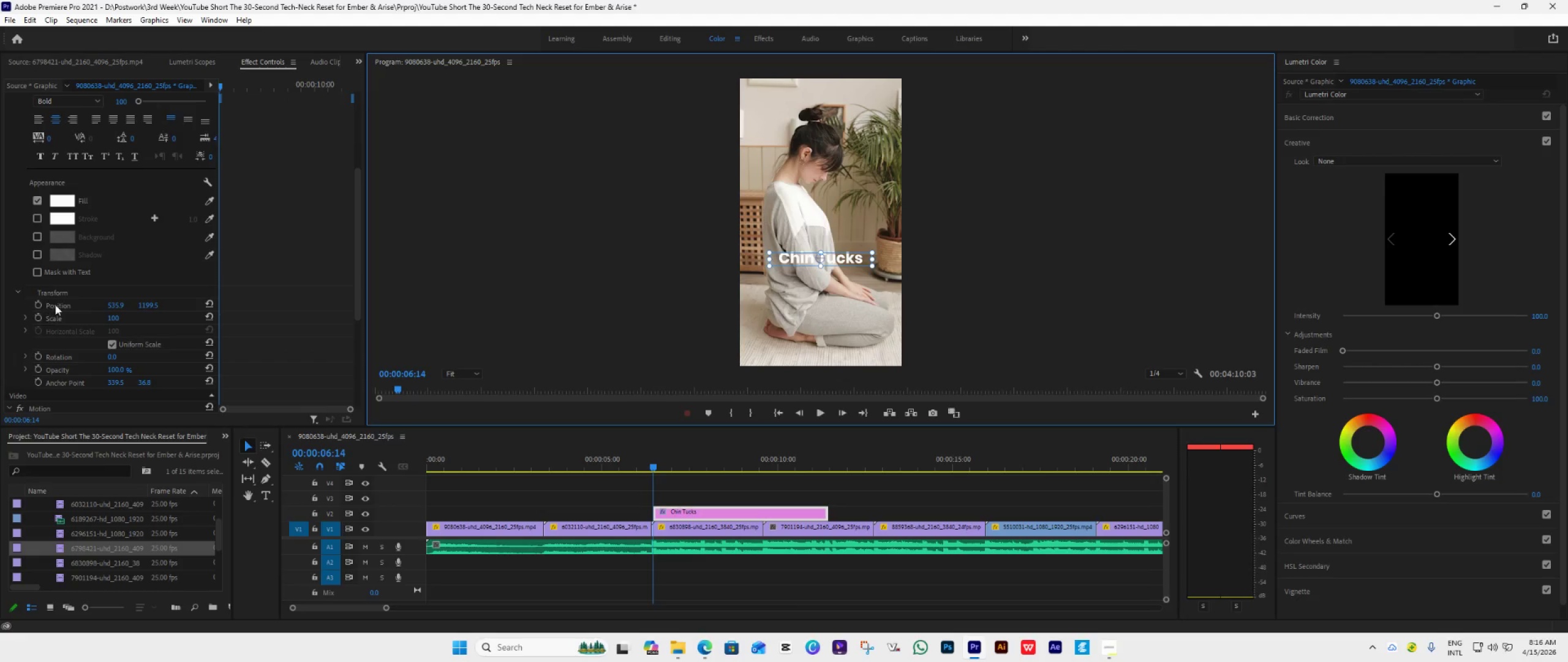 
left_click([55, 305])
 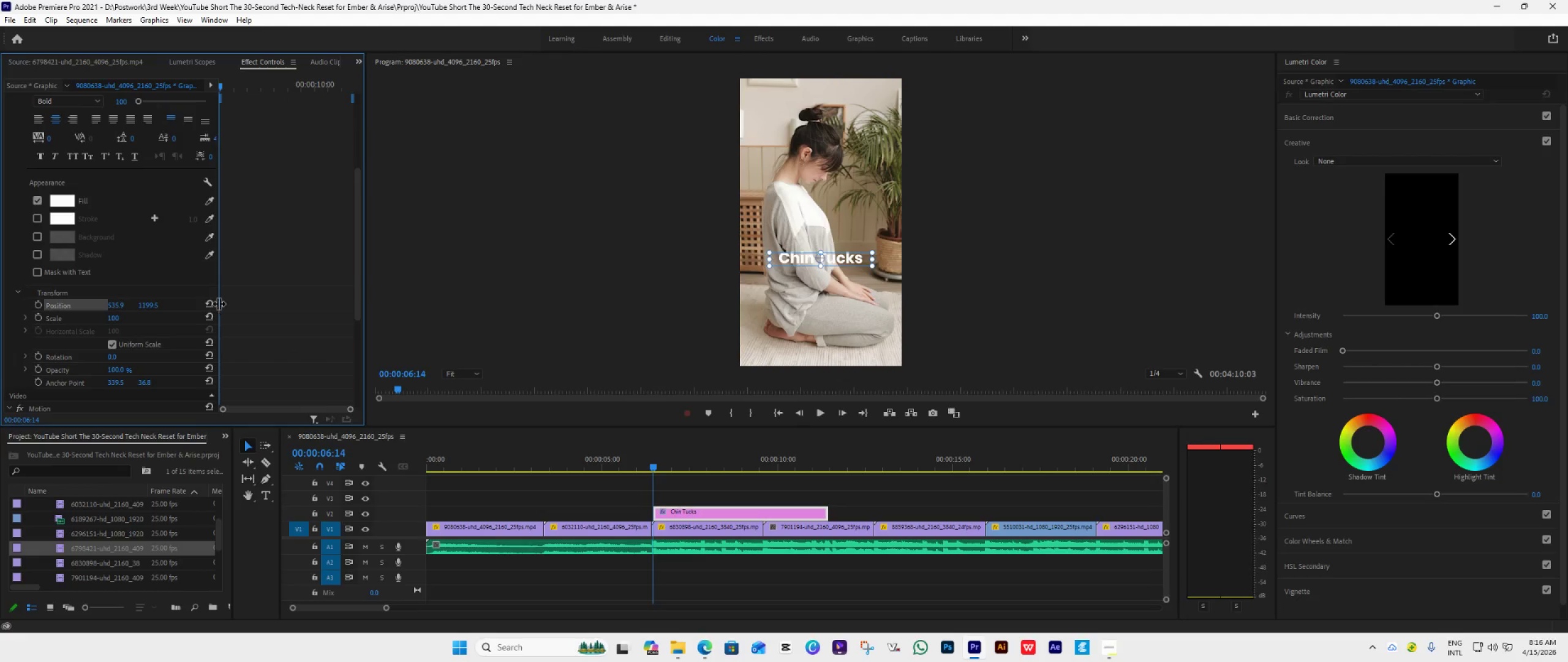 
left_click([211, 303])
 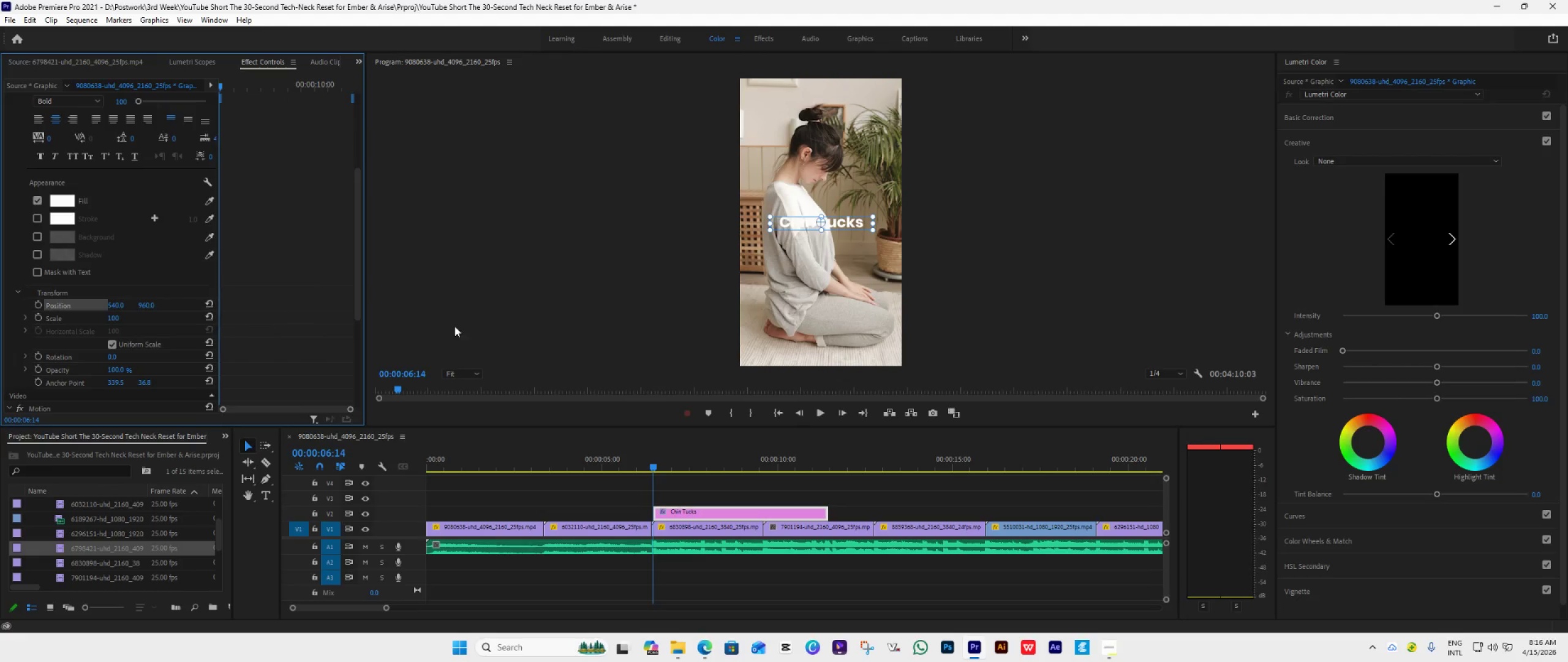 
left_click([573, 331])
 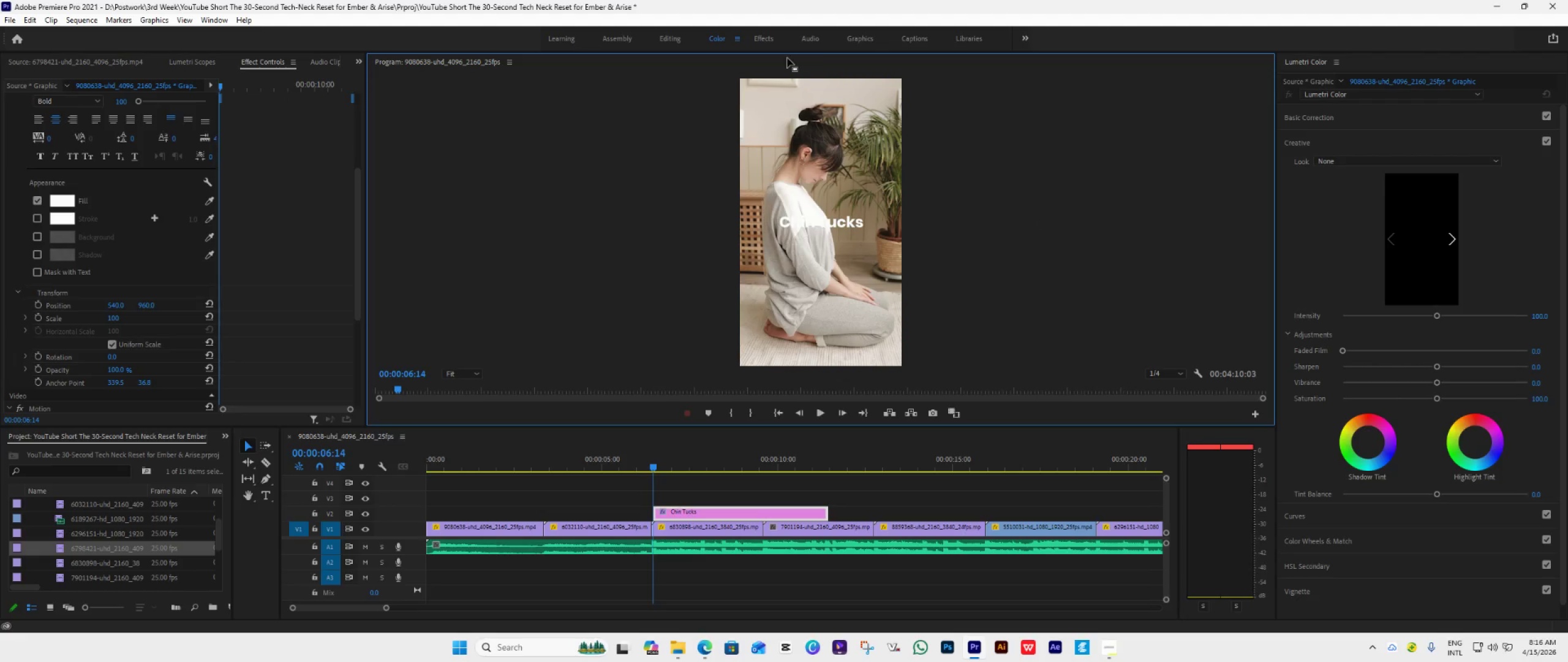 
left_click([775, 40])
 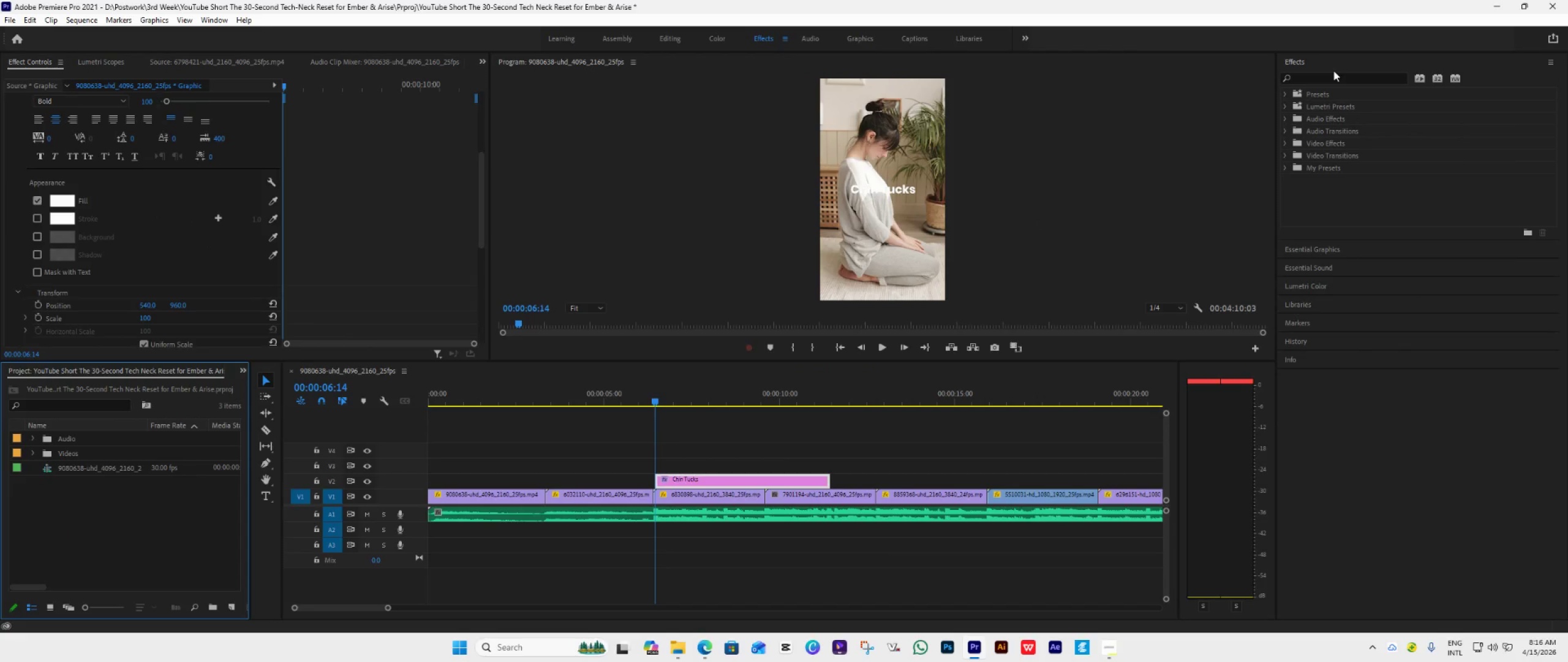 
left_click([1331, 80])
 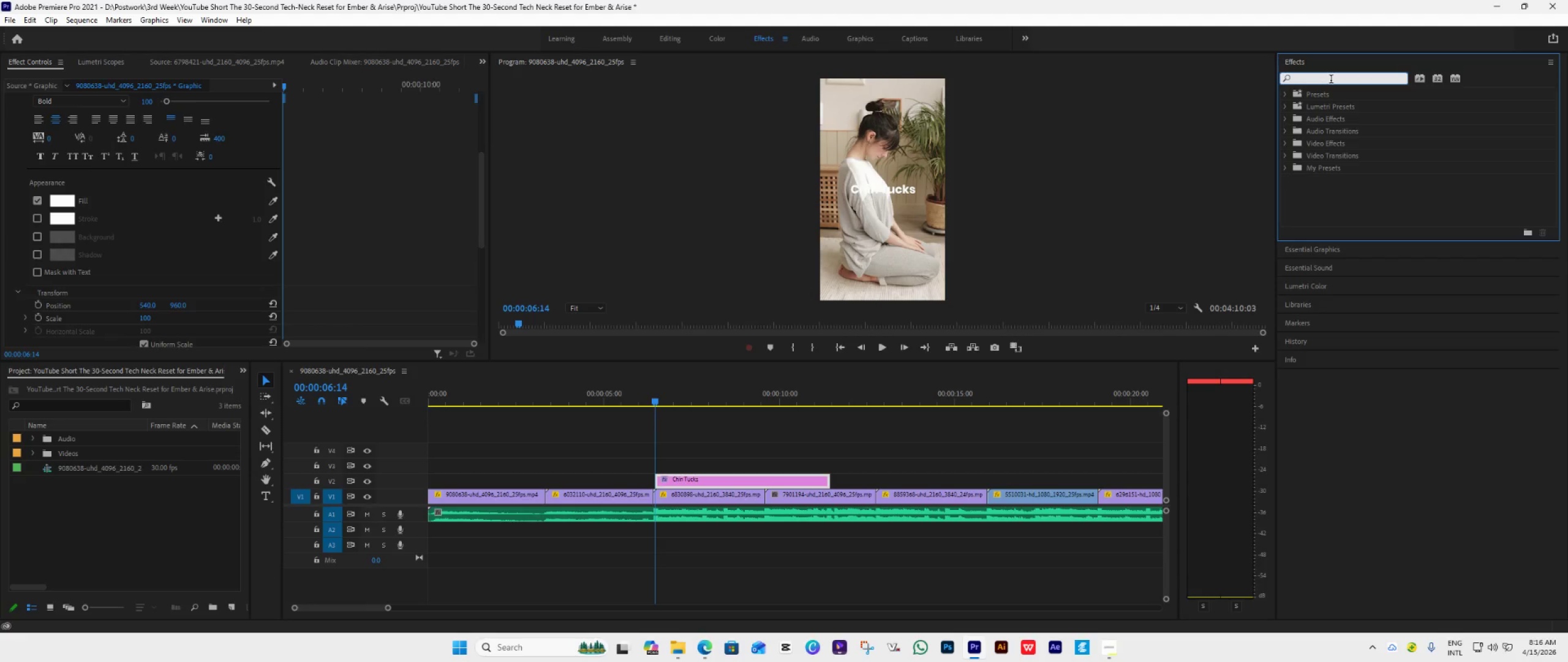 
type(drop)
 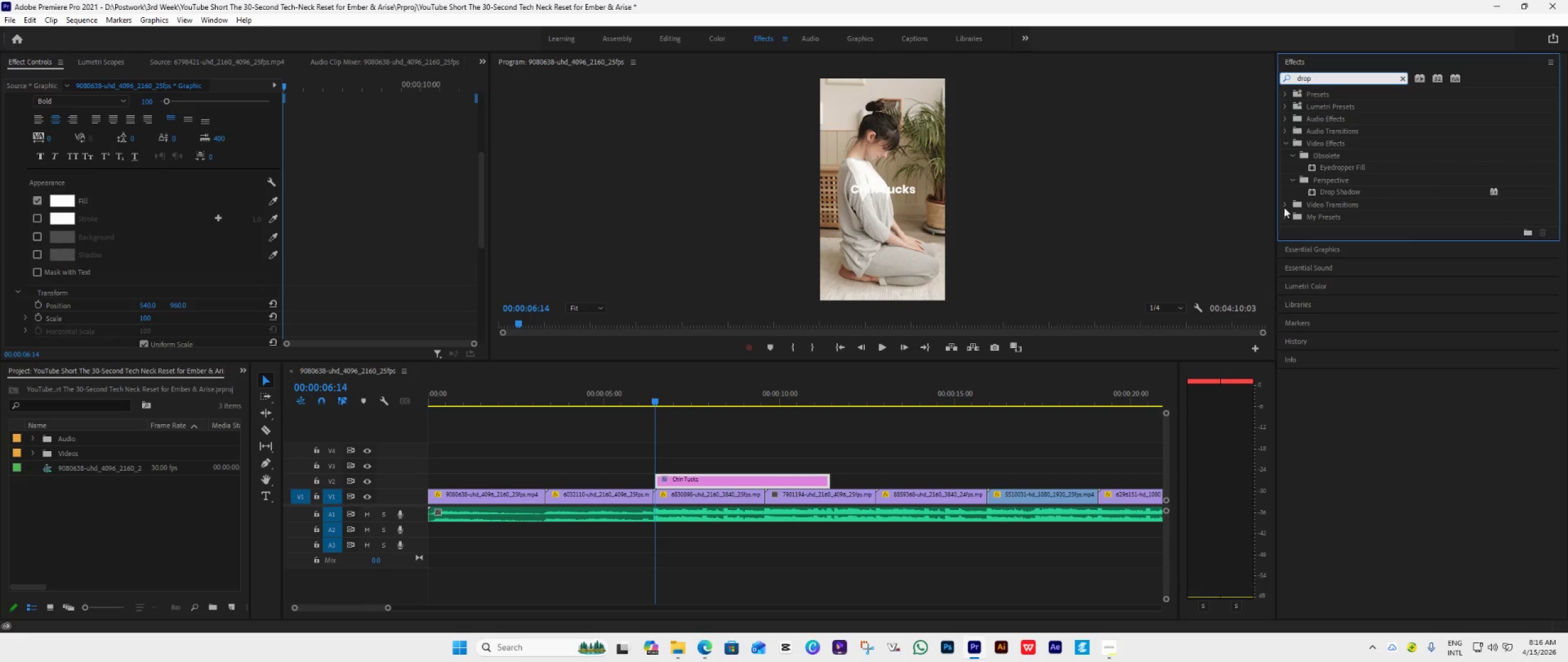 
left_click([1363, 190])
 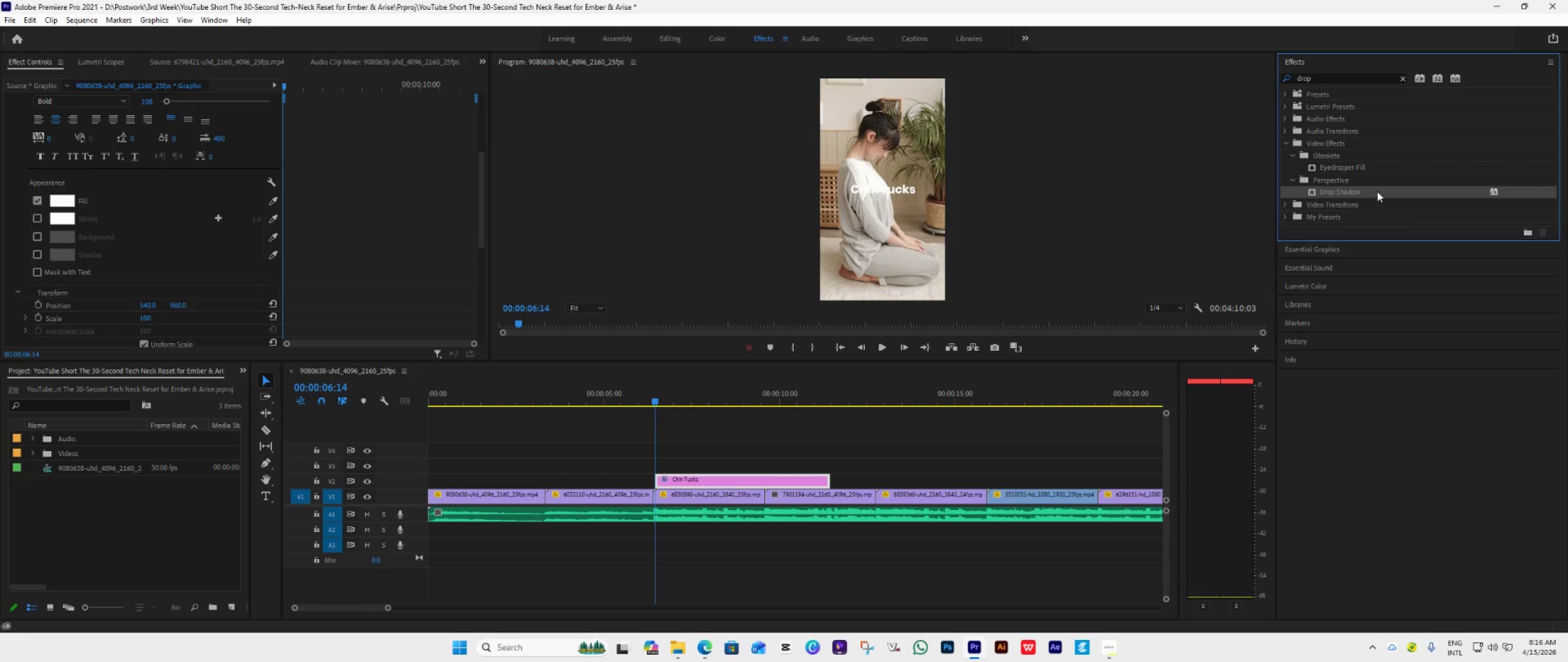 
left_click_drag(start_coordinate=[1378, 191], to_coordinate=[778, 476])
 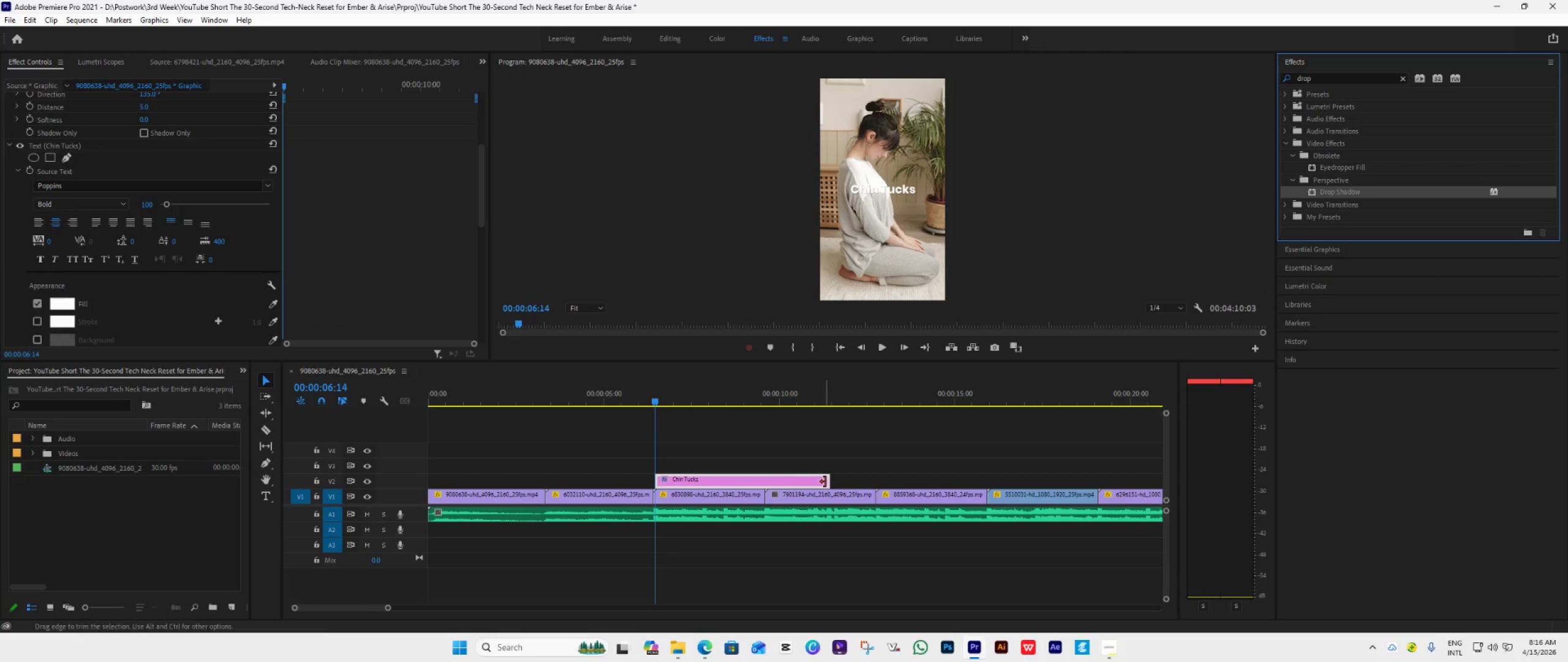 
left_click_drag(start_coordinate=[826, 482], to_coordinate=[871, 506])
 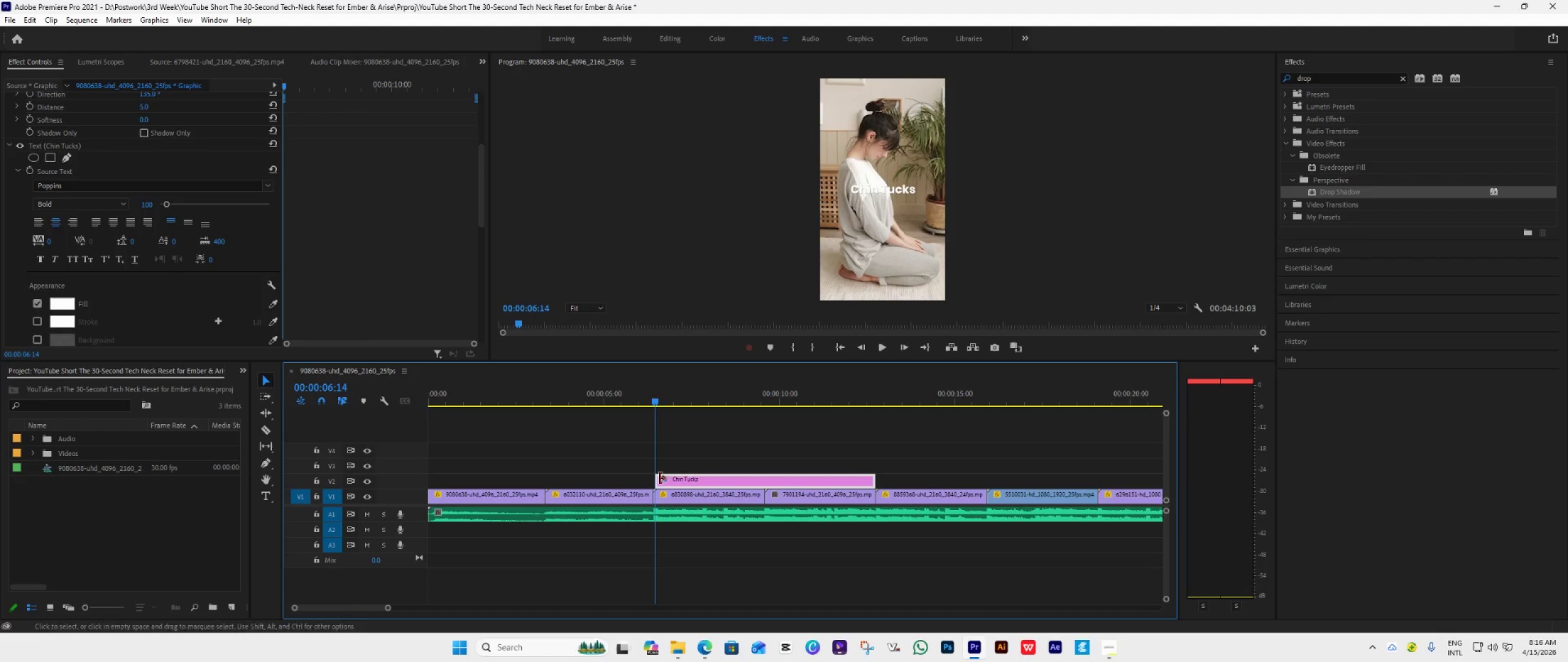 
left_click_drag(start_coordinate=[658, 478], to_coordinate=[655, 489])
 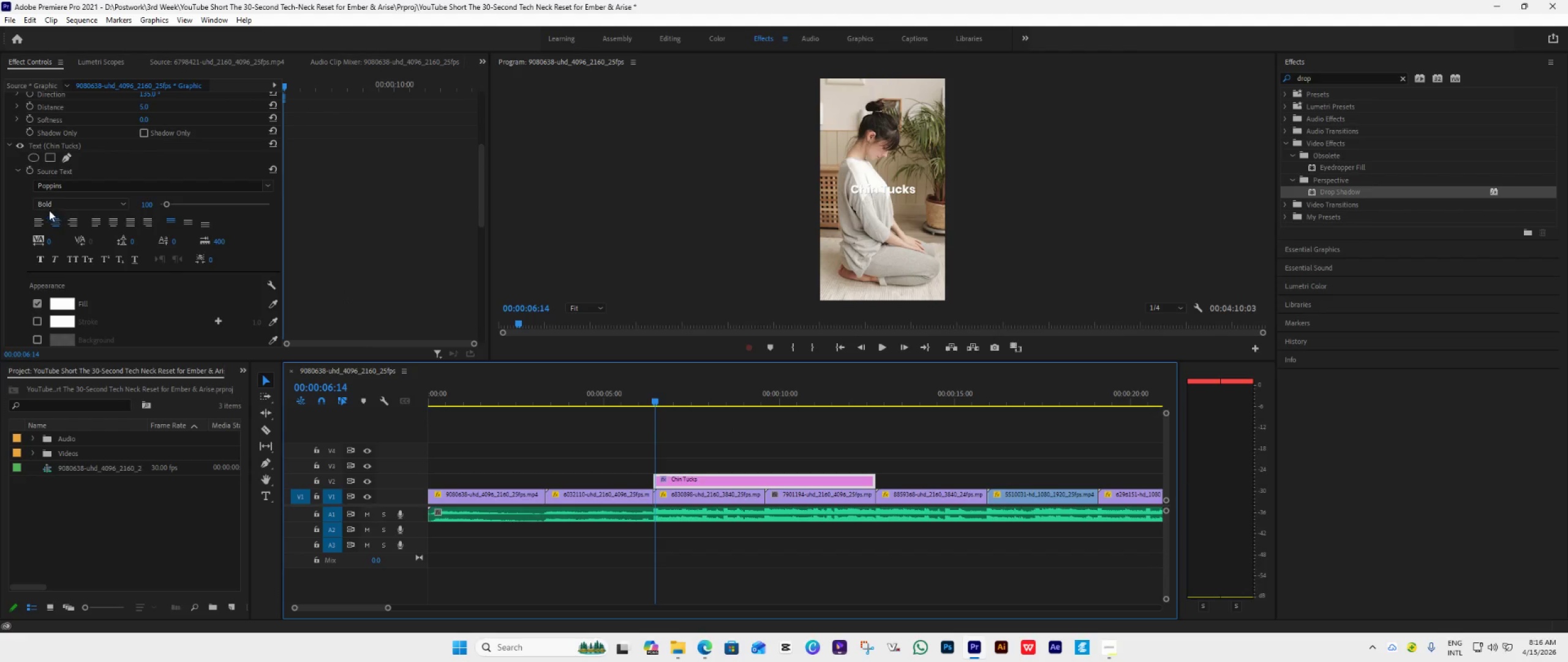 
key(Space)
 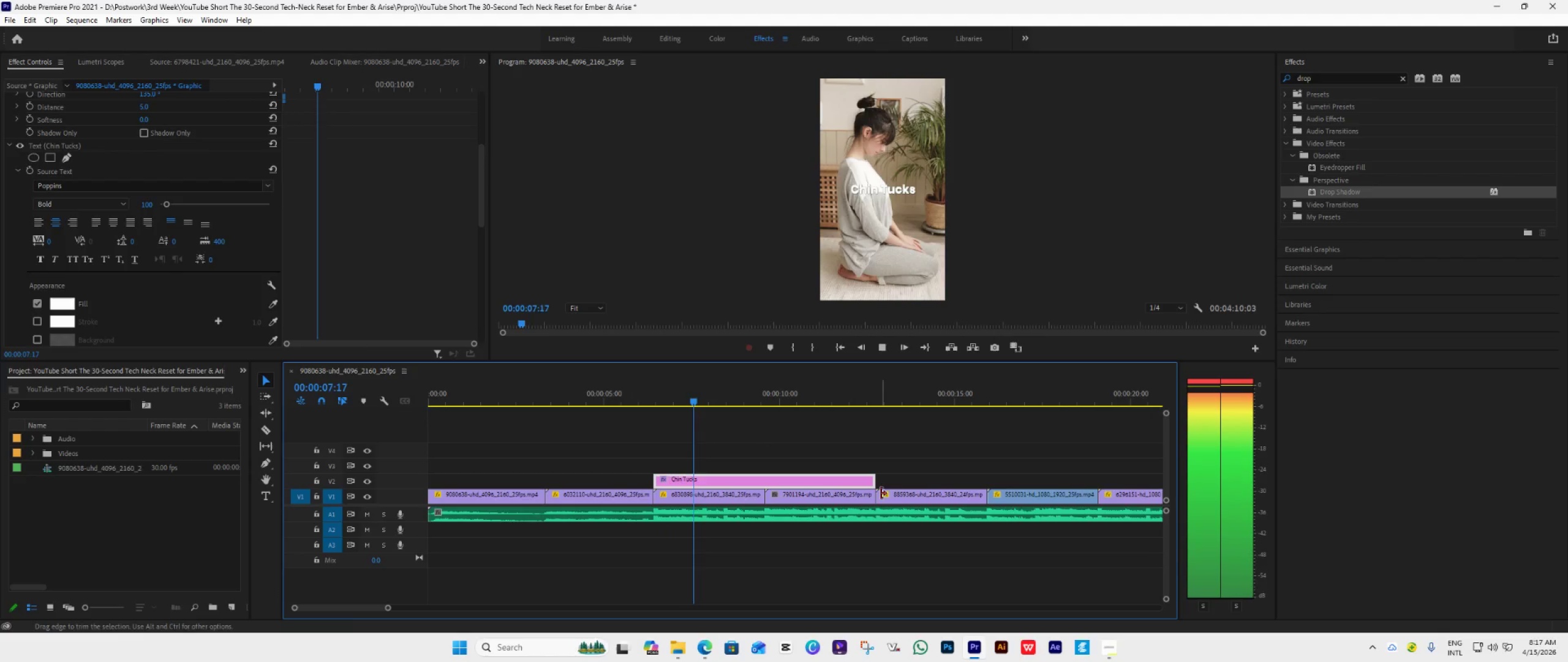 
scroll: coordinate [912, 474], scroll_direction: down, amount: 4.0
 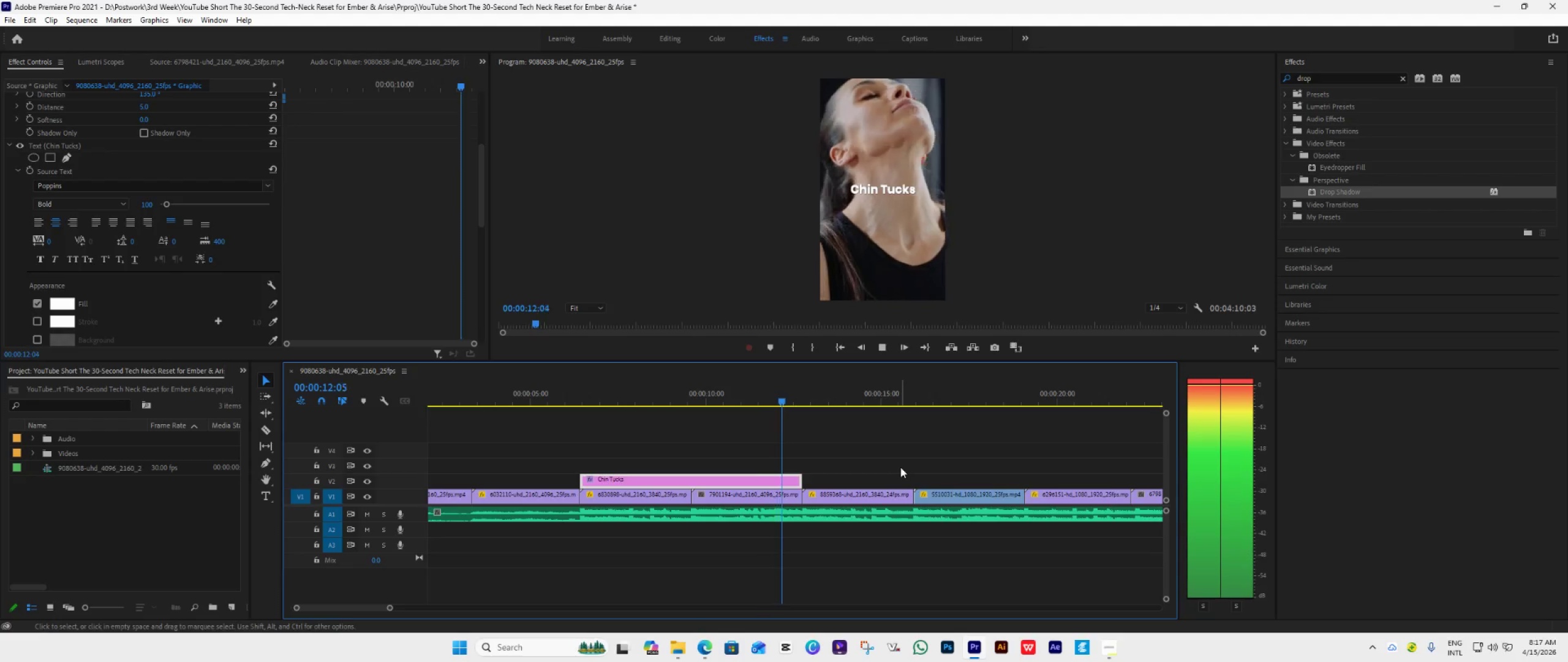 
key(Space)
 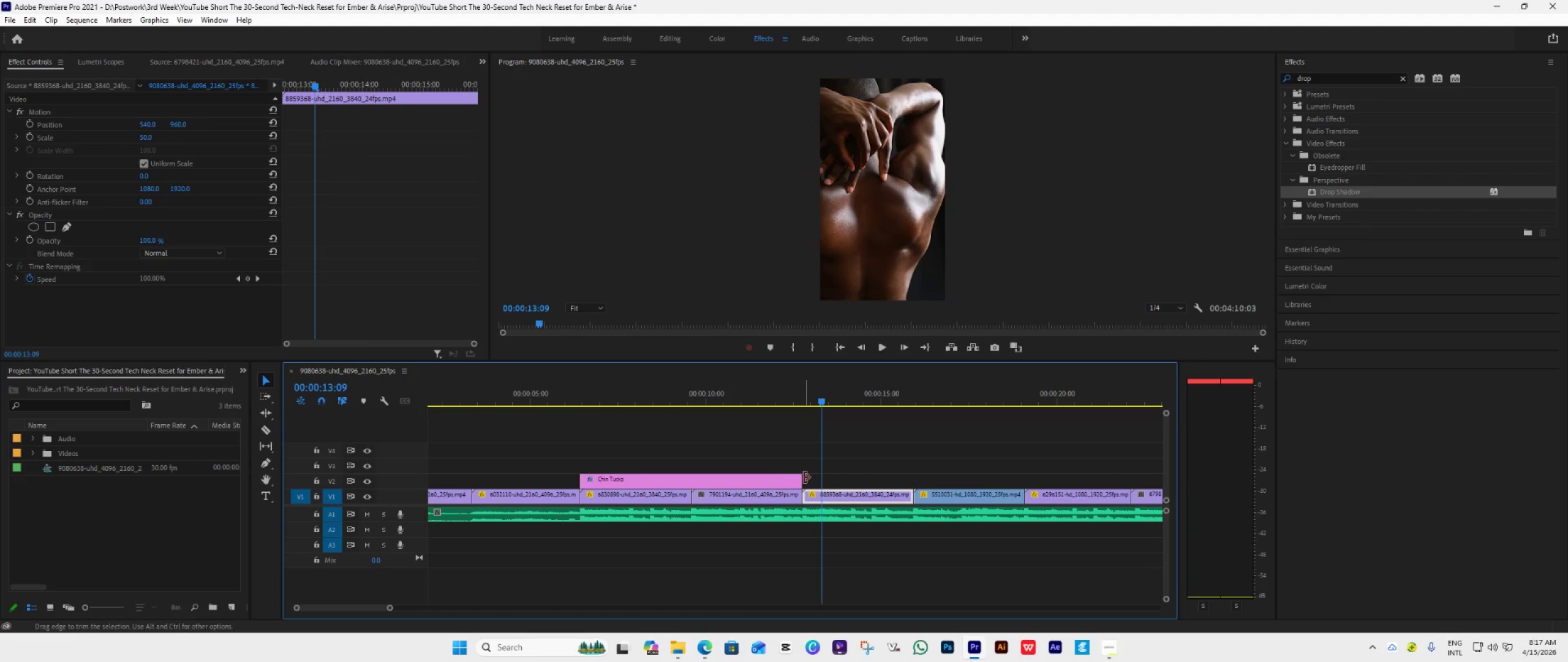 
left_click_drag(start_coordinate=[804, 477], to_coordinate=[694, 541])
 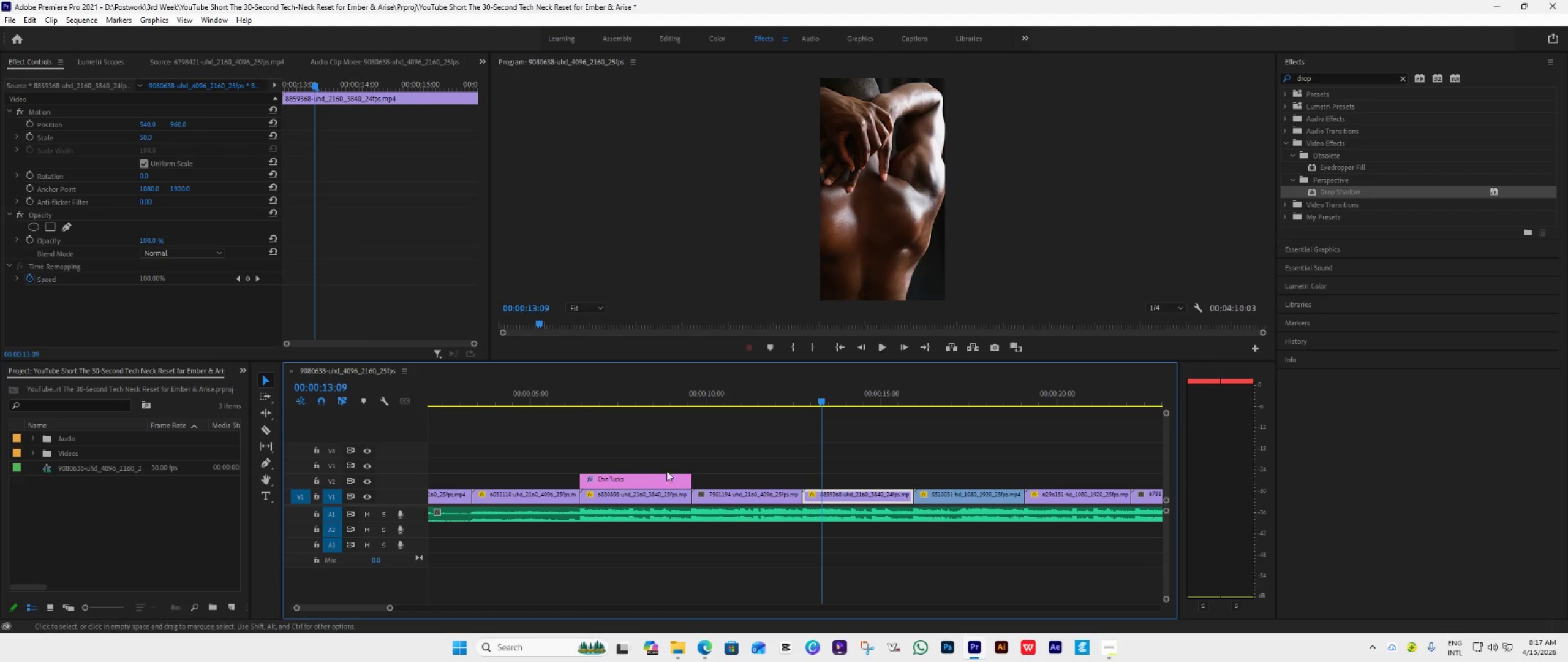 
hold_key(key=AltLeft, duration=2.06)
left_click_drag(start_coordinate=[635, 481], to_coordinate=[854, 489])
 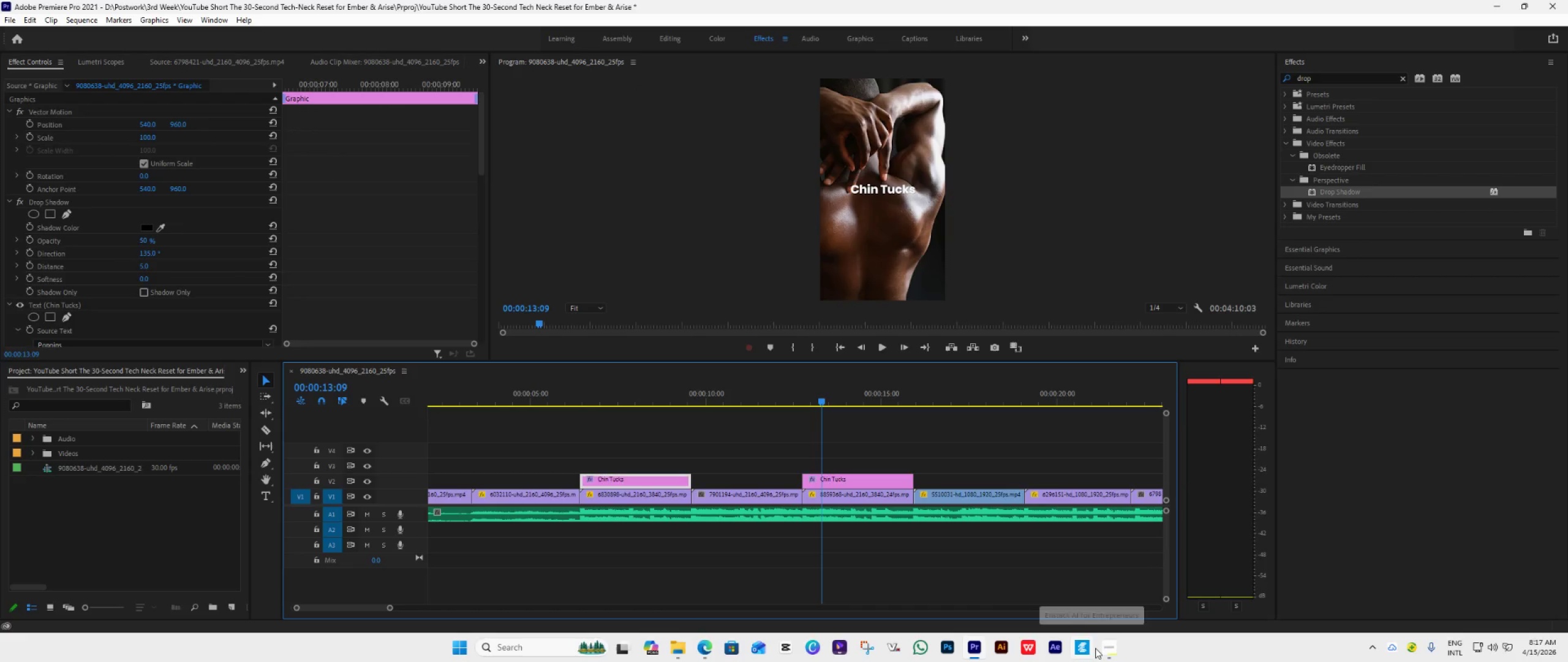 
left_click([1102, 650])